 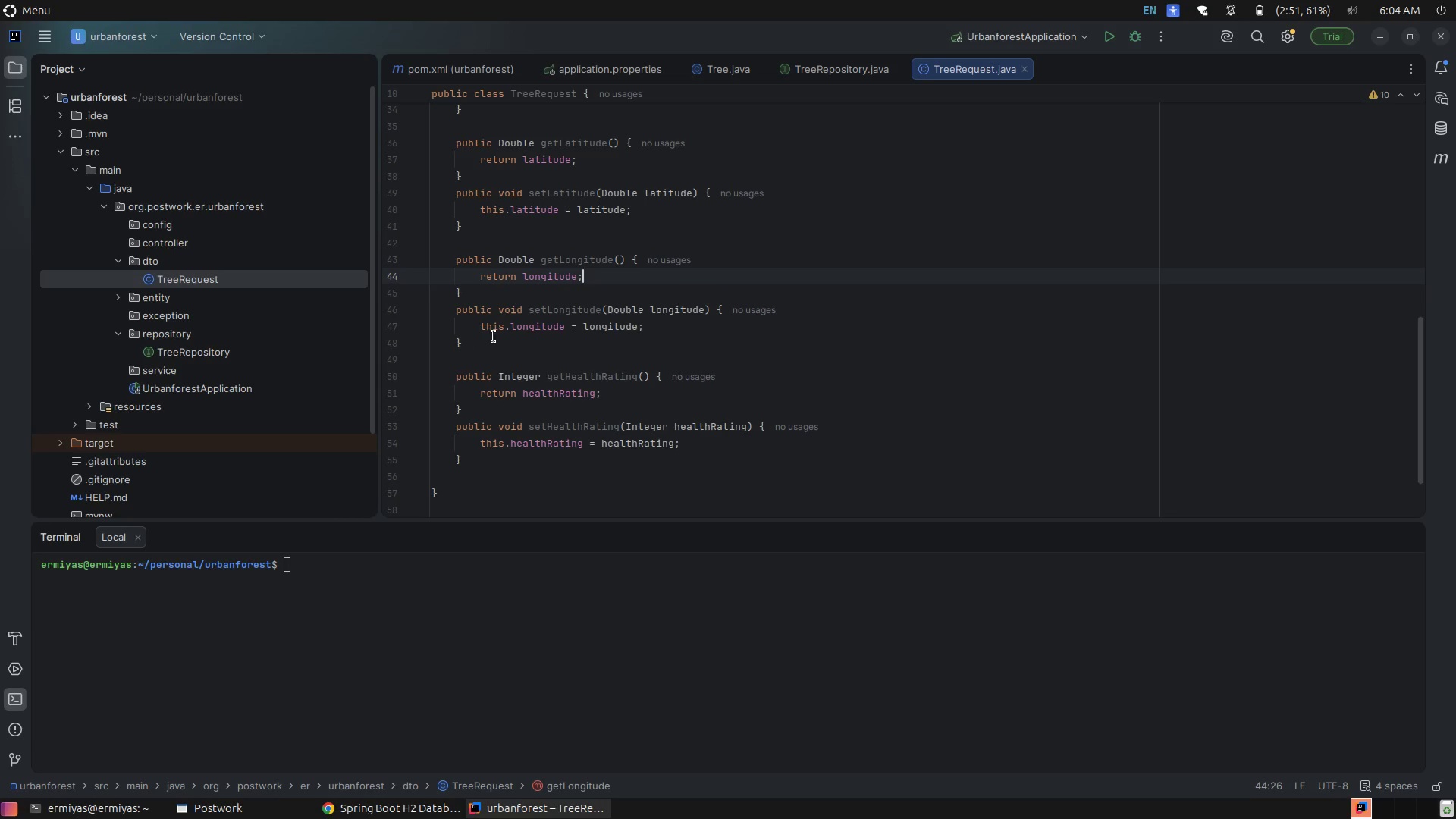 
key(ArrowDown)
 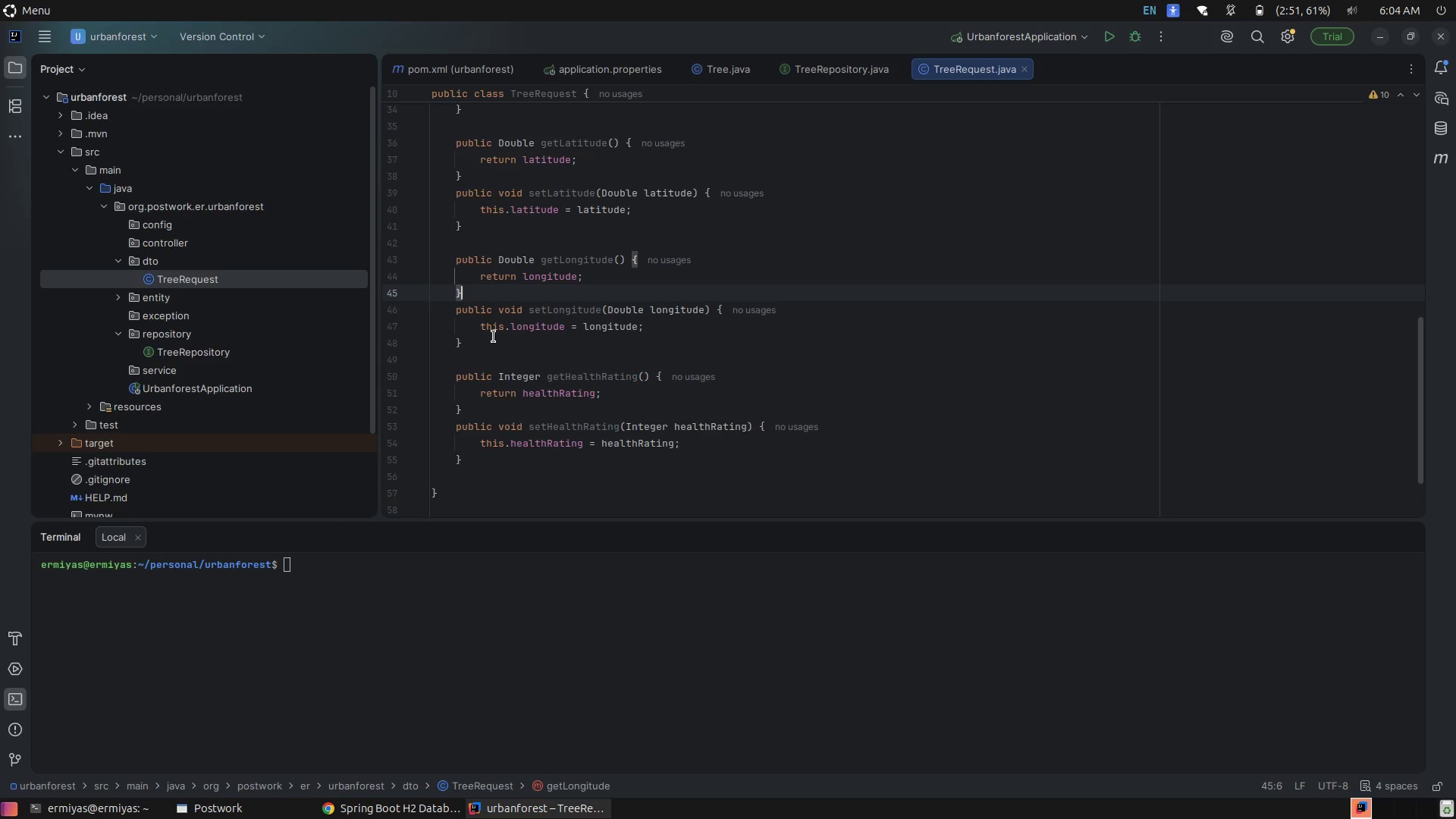 
key(ArrowDown)
 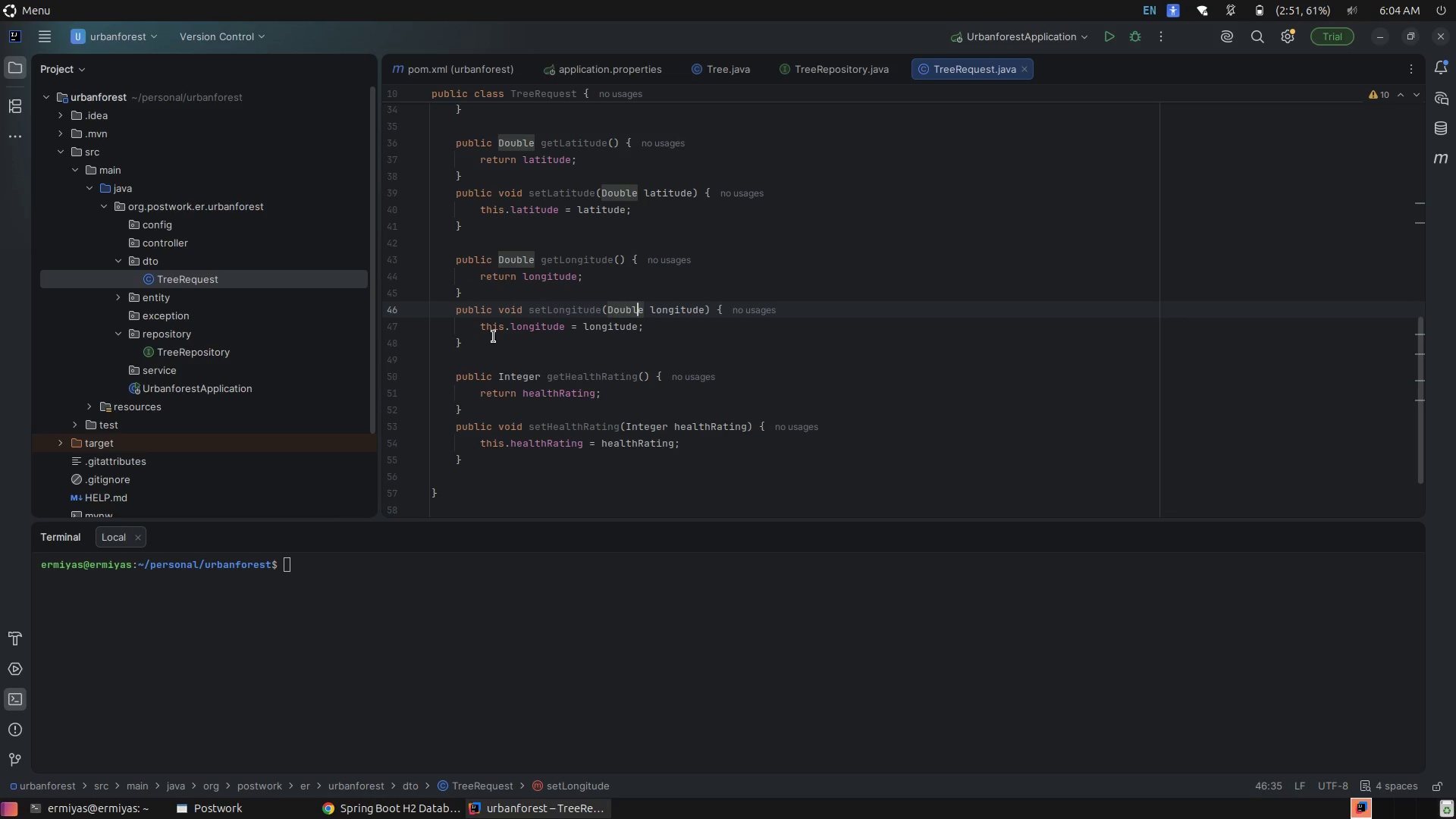 
key(ArrowDown)
 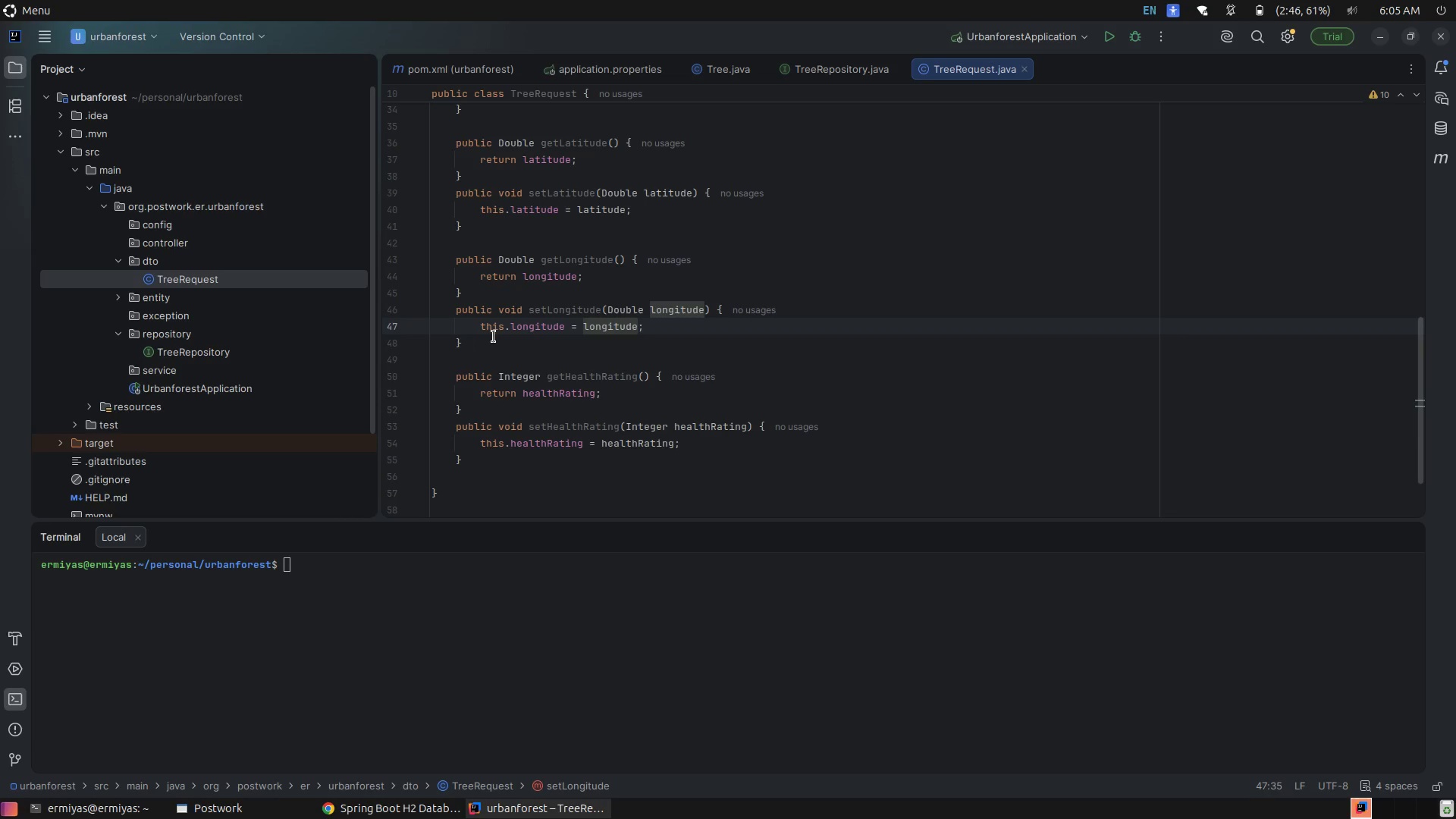 
wait(88.36)
 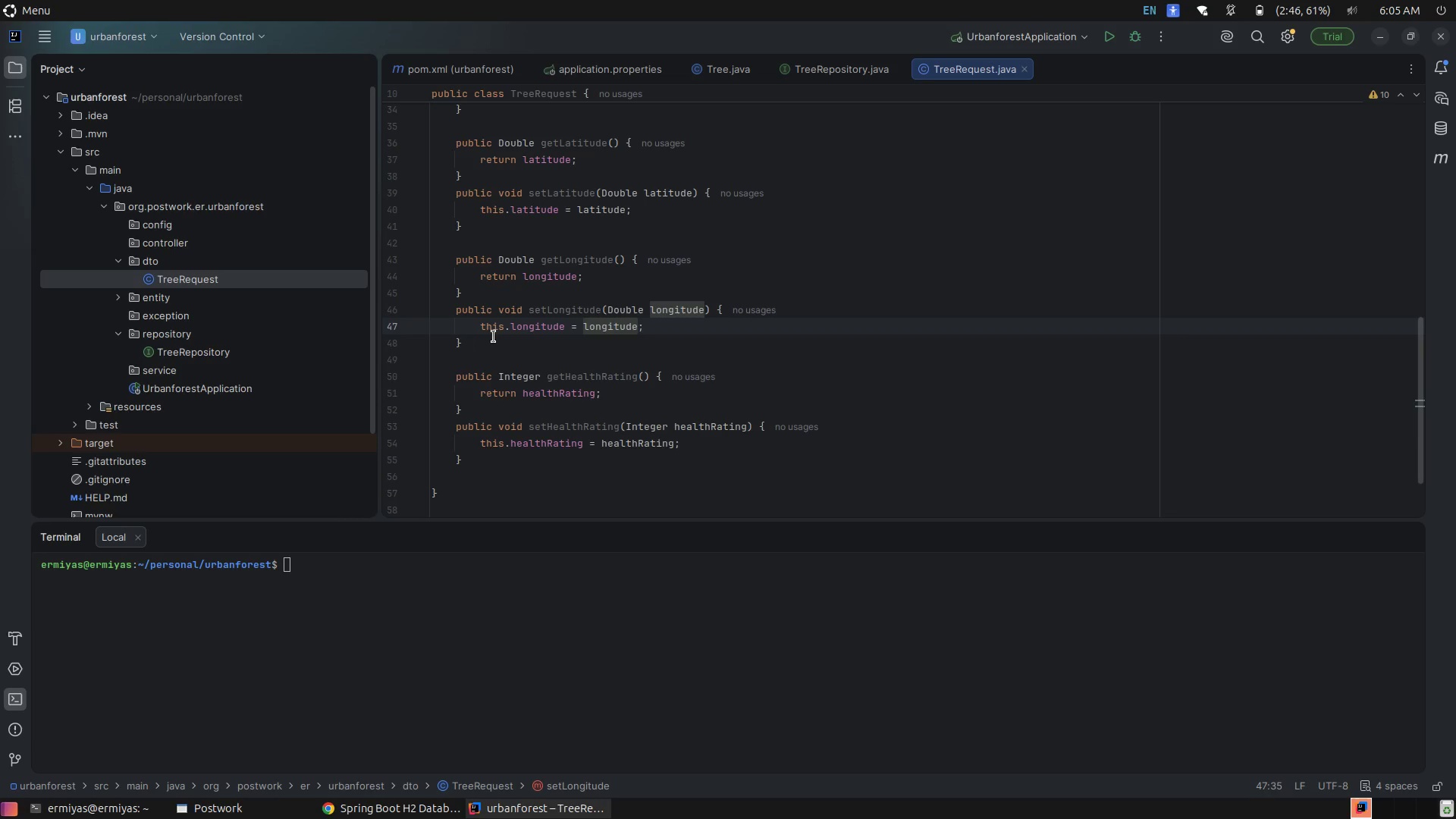 
key(X)
 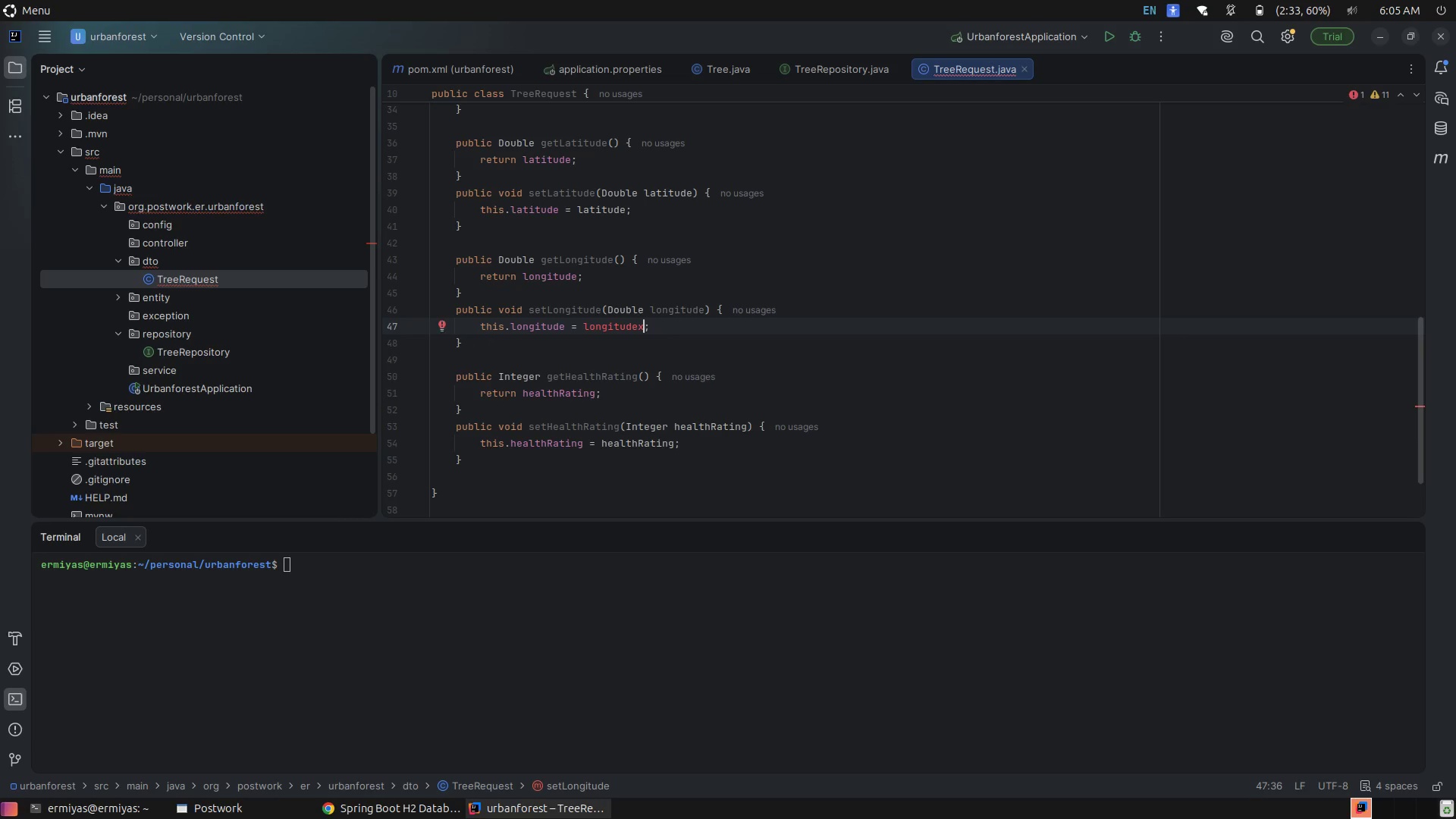 
hold_key(key=ControlLeft, duration=0.56)
 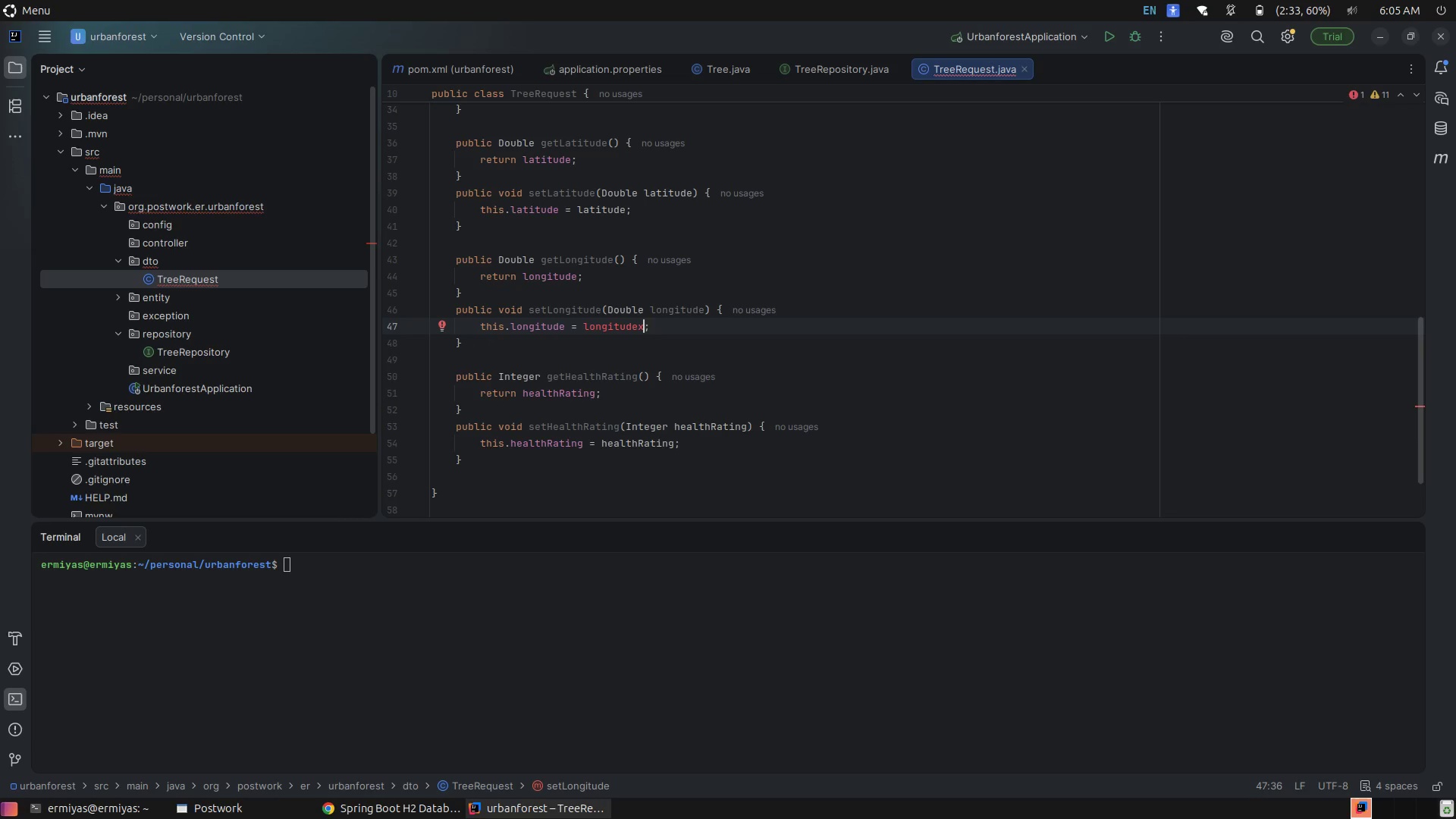 
key(Control+Z)
 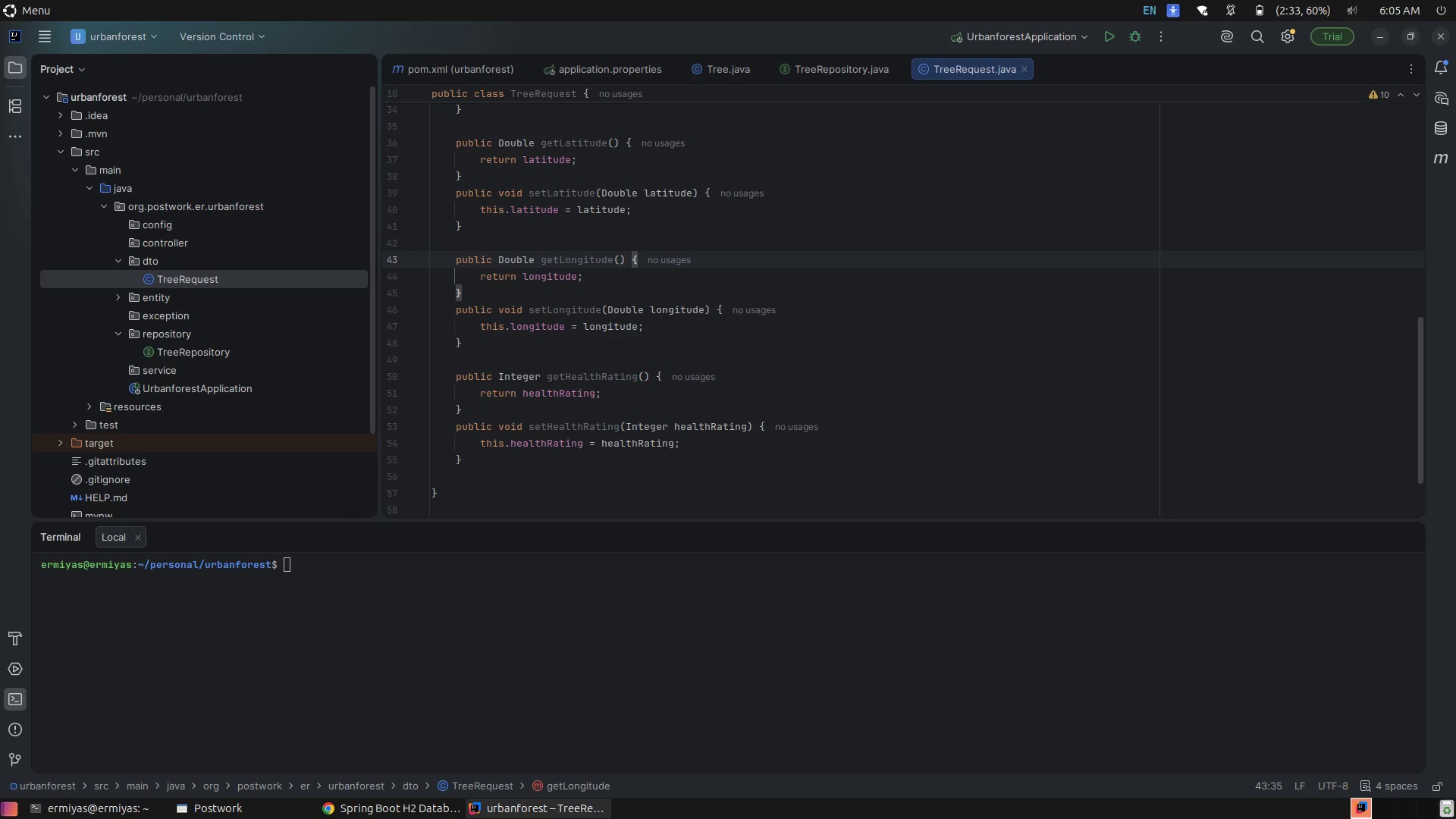 
key(Space)
 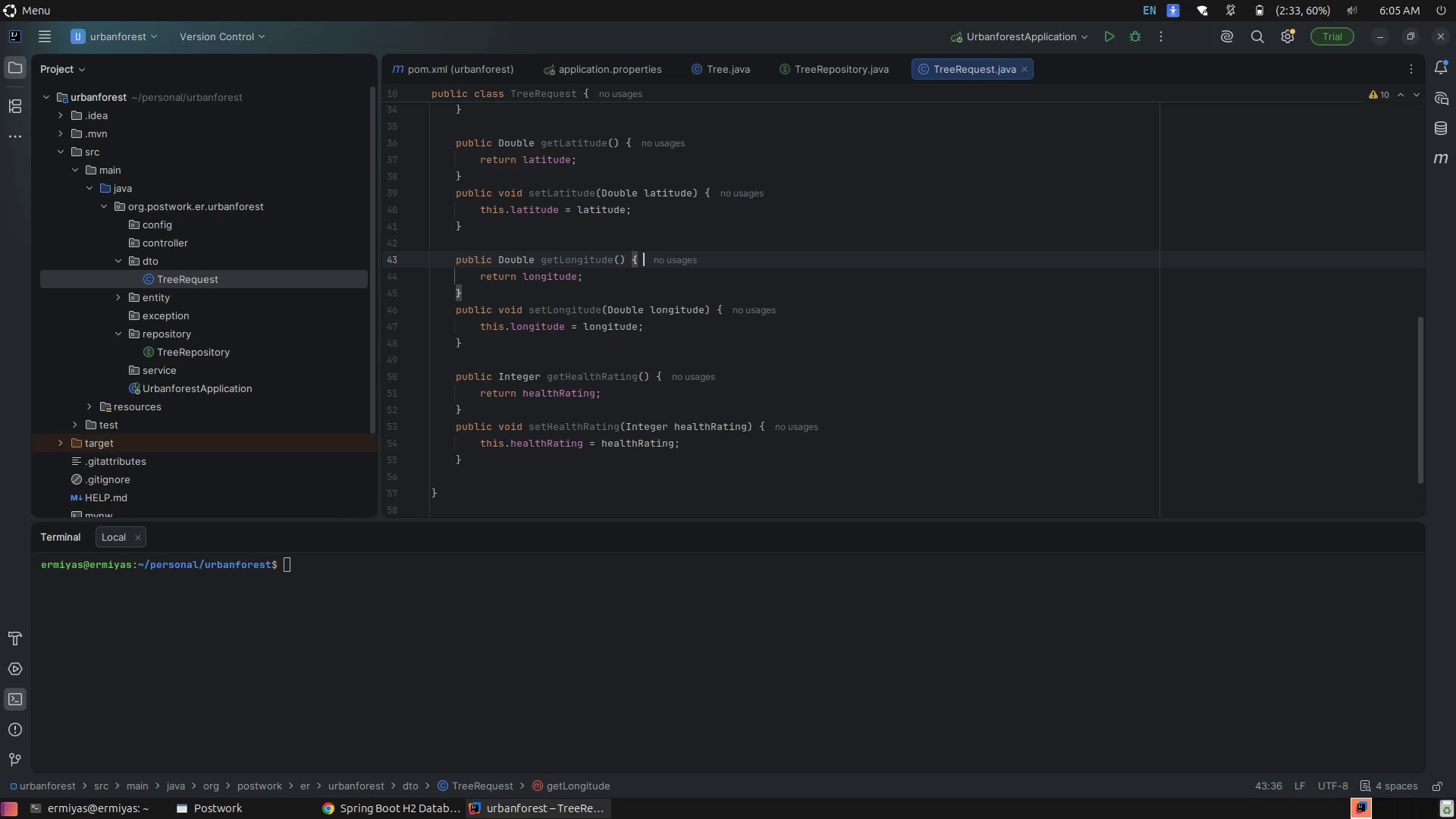 
key(Control+Z)
 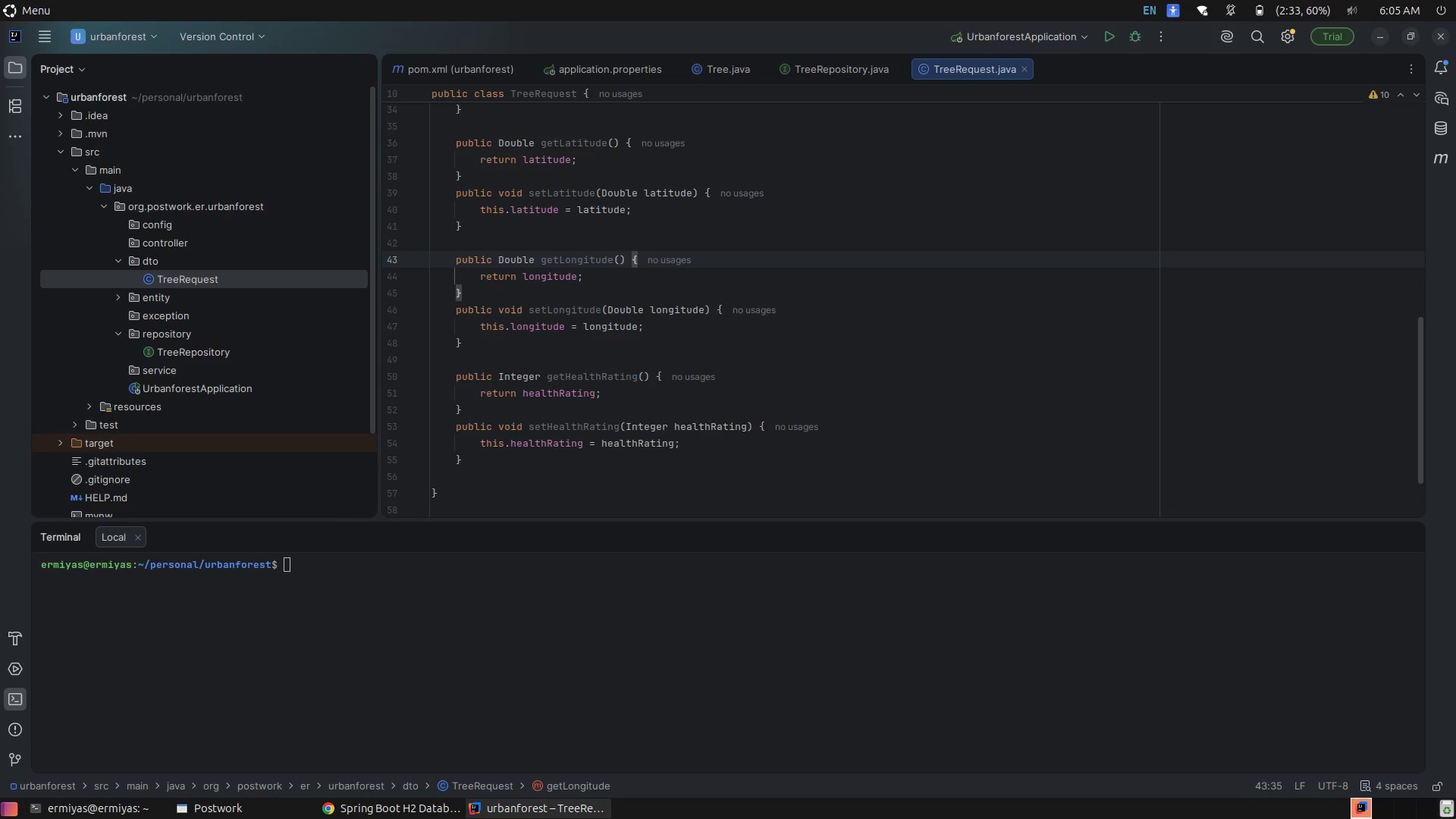 
key(Alt+Tab)